 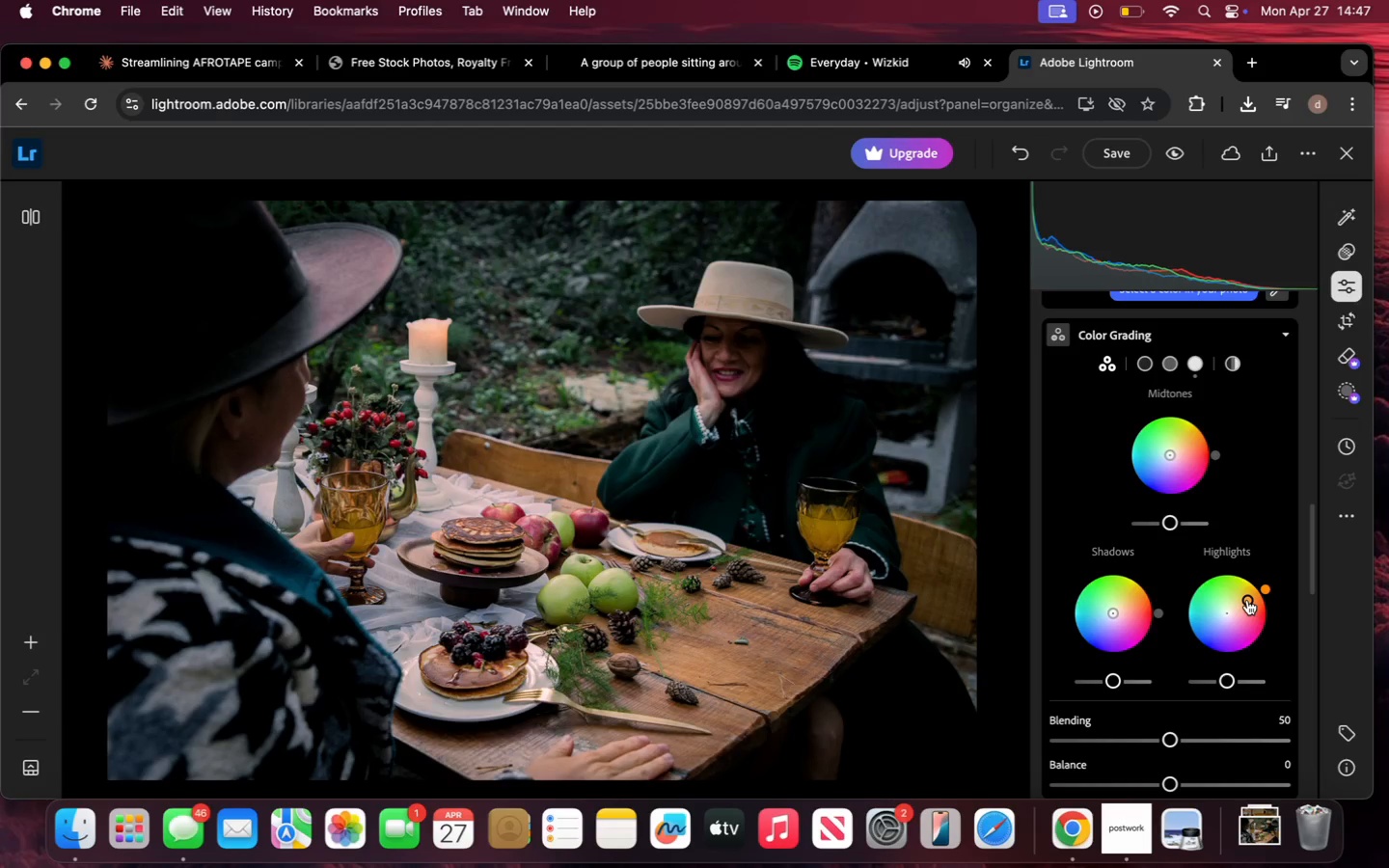 
left_click([1247, 600])
 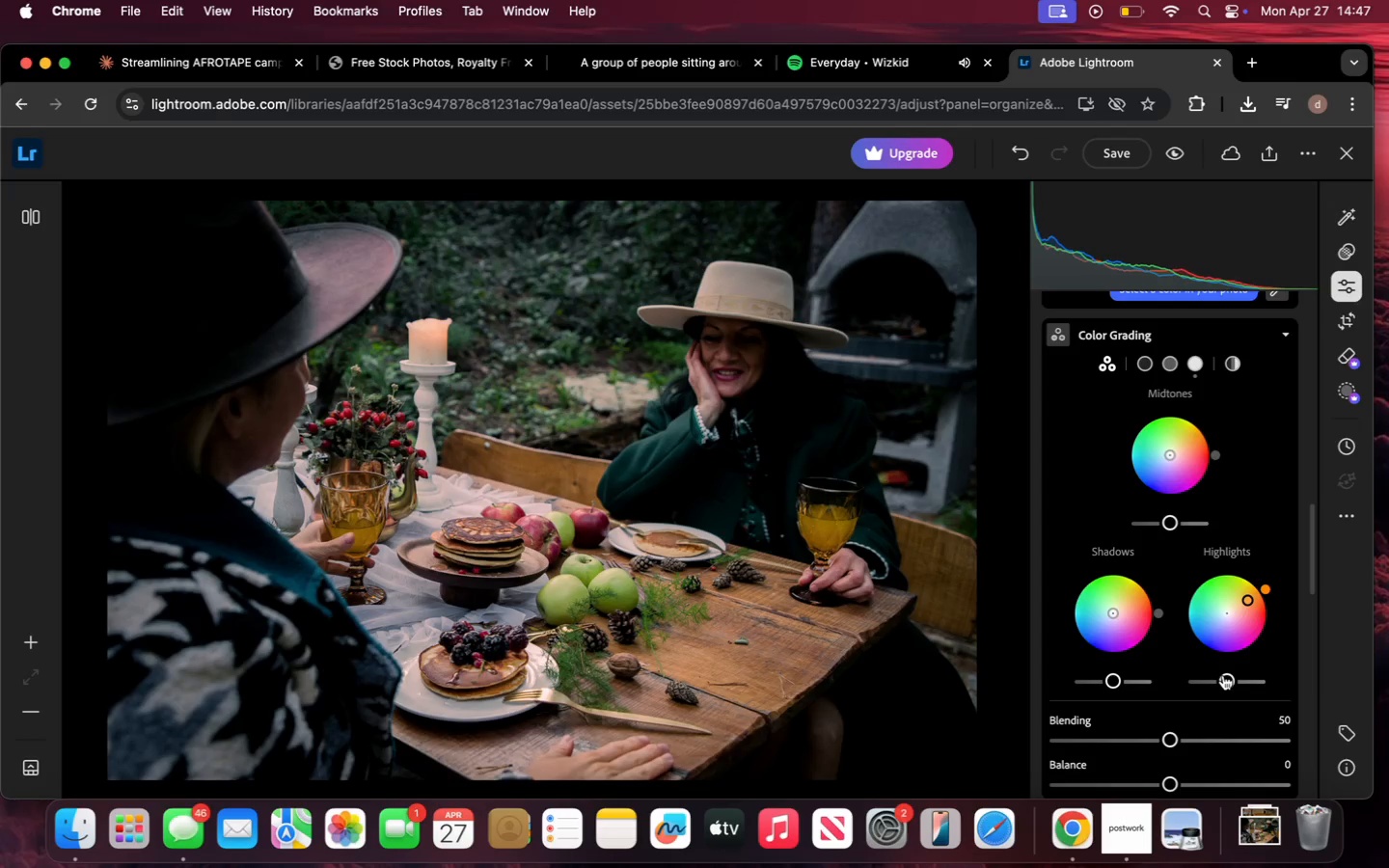 
left_click([1229, 679])
 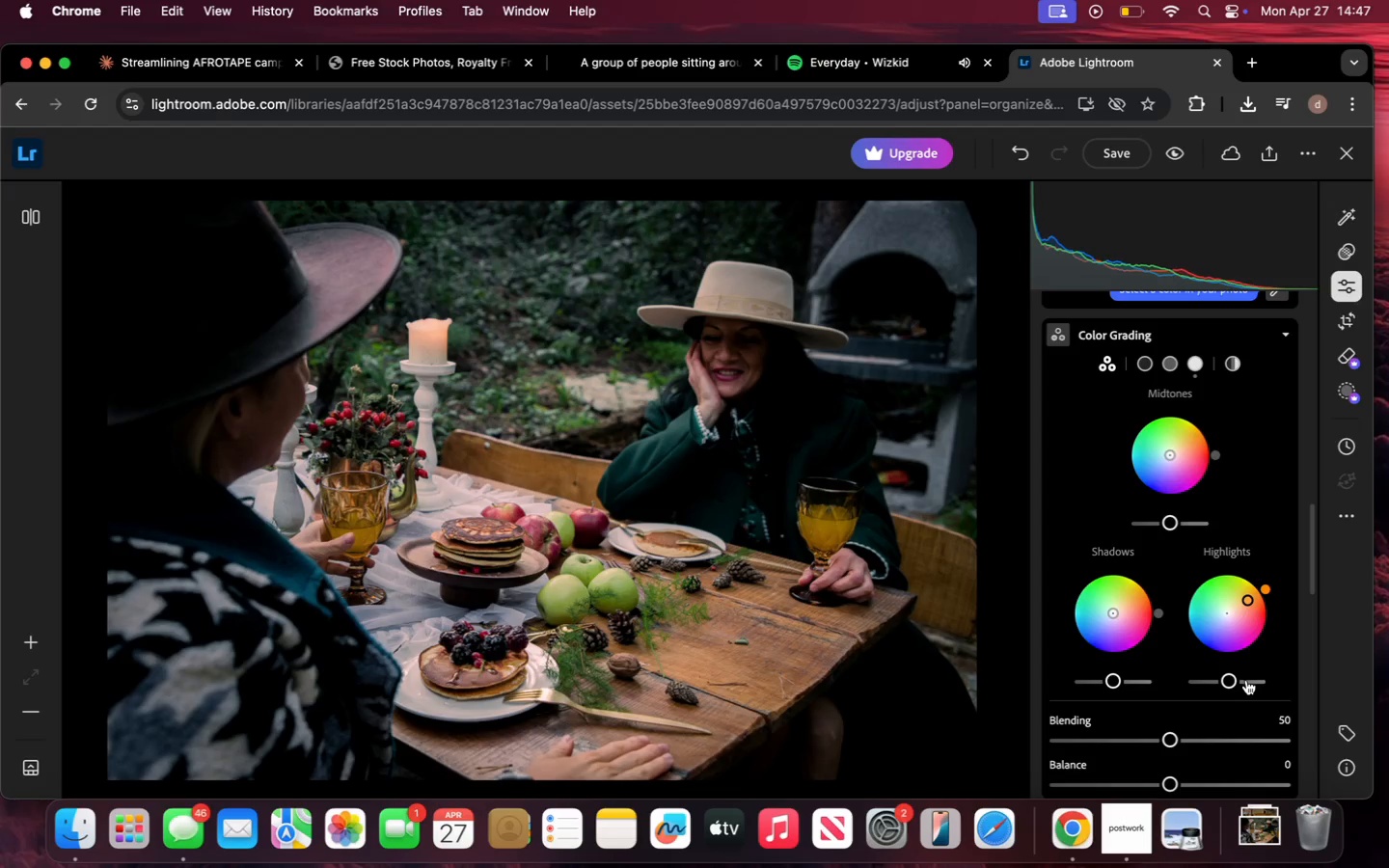 
left_click([1243, 681])
 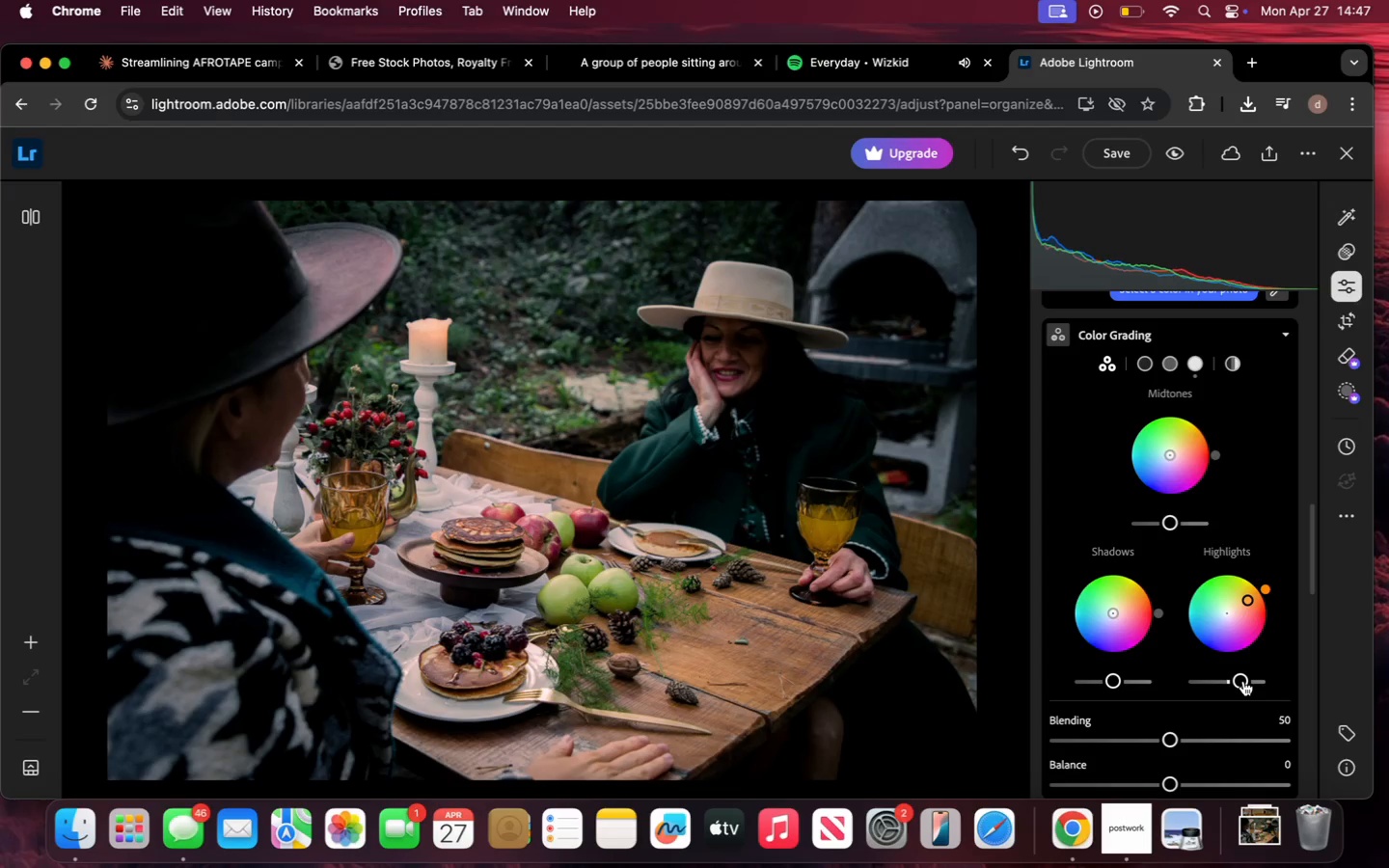 
left_click([1243, 681])
 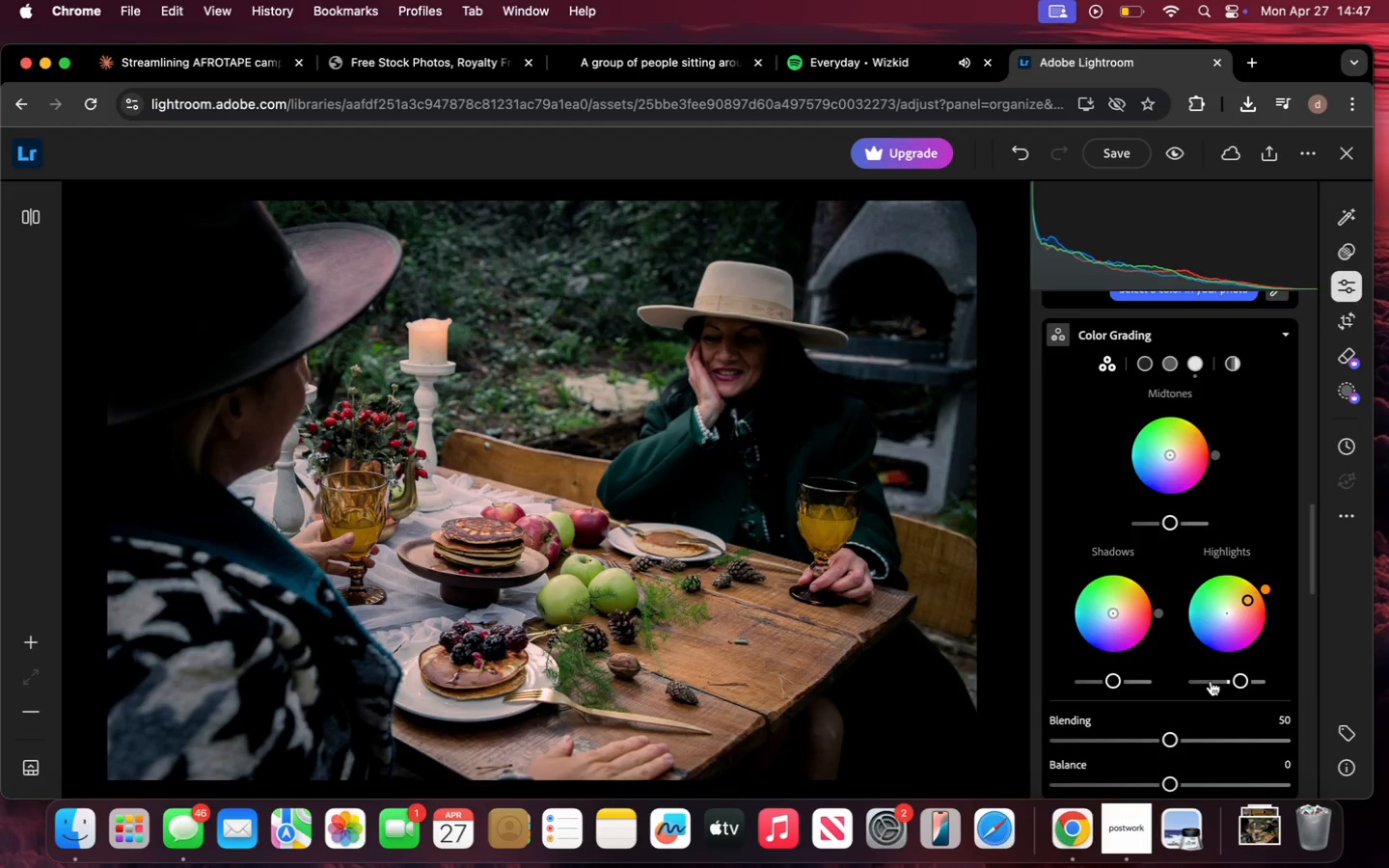 
left_click([1211, 681])
 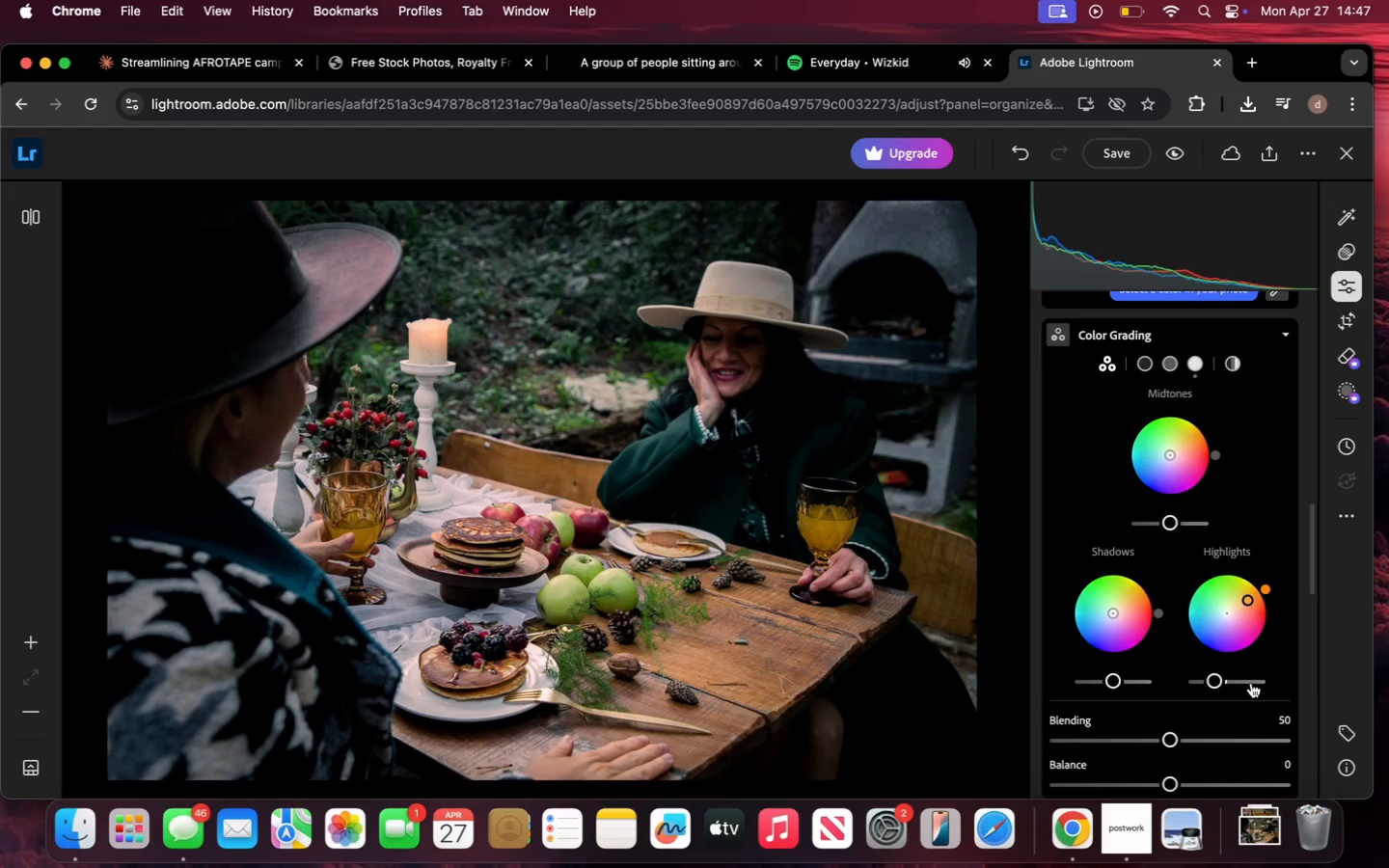 
left_click([1251, 682])
 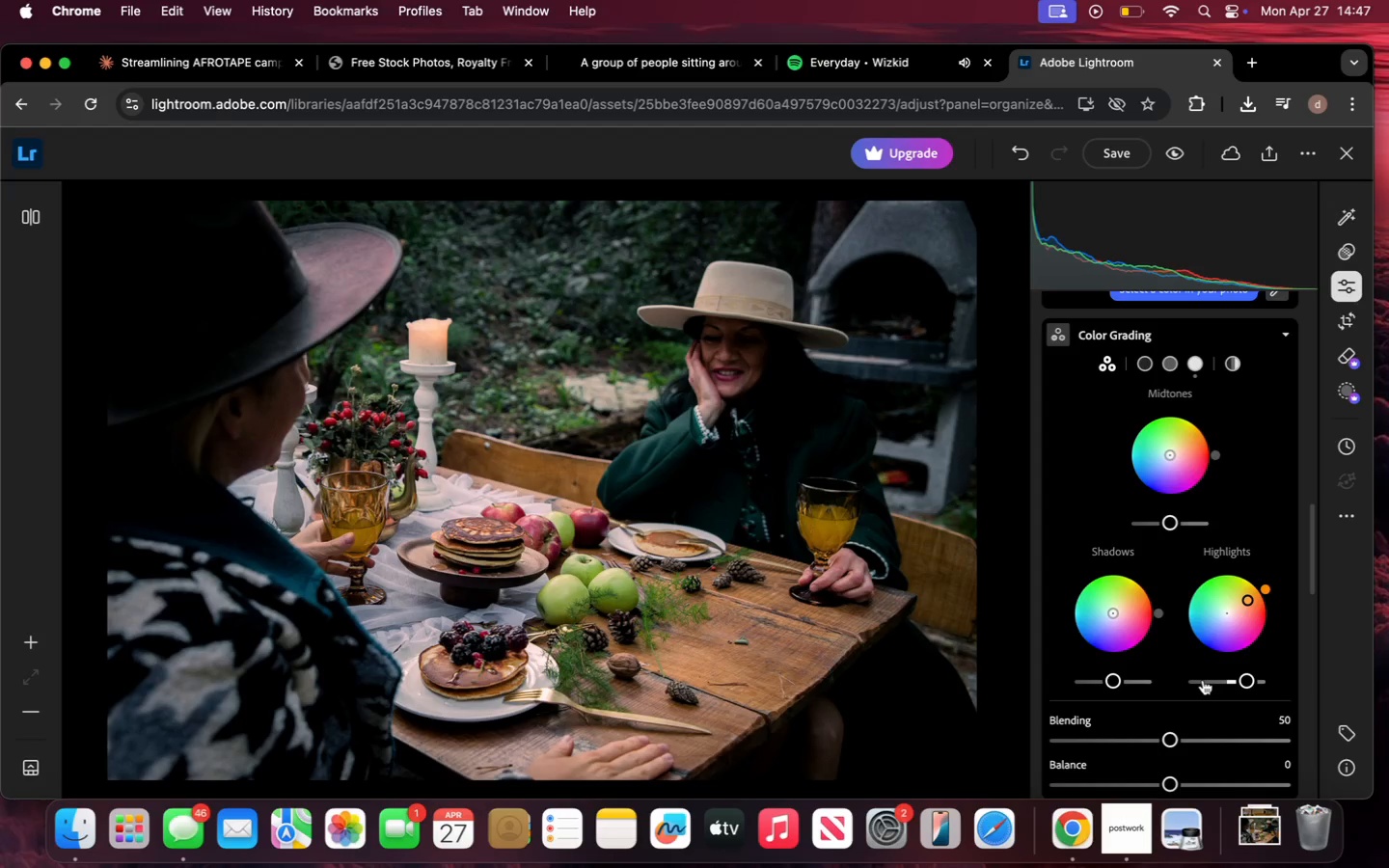 
left_click([1203, 680])
 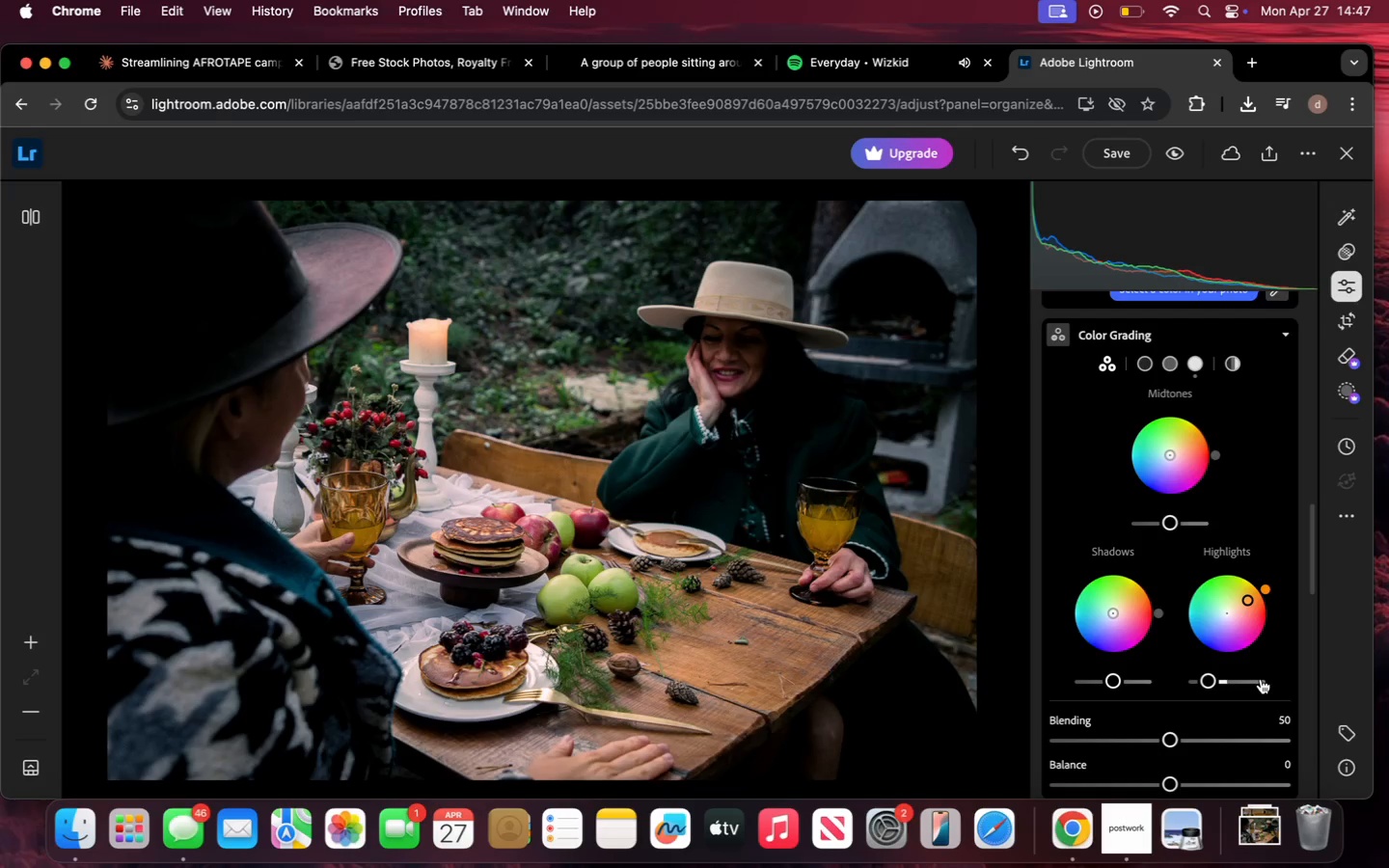 
left_click([1251, 679])
 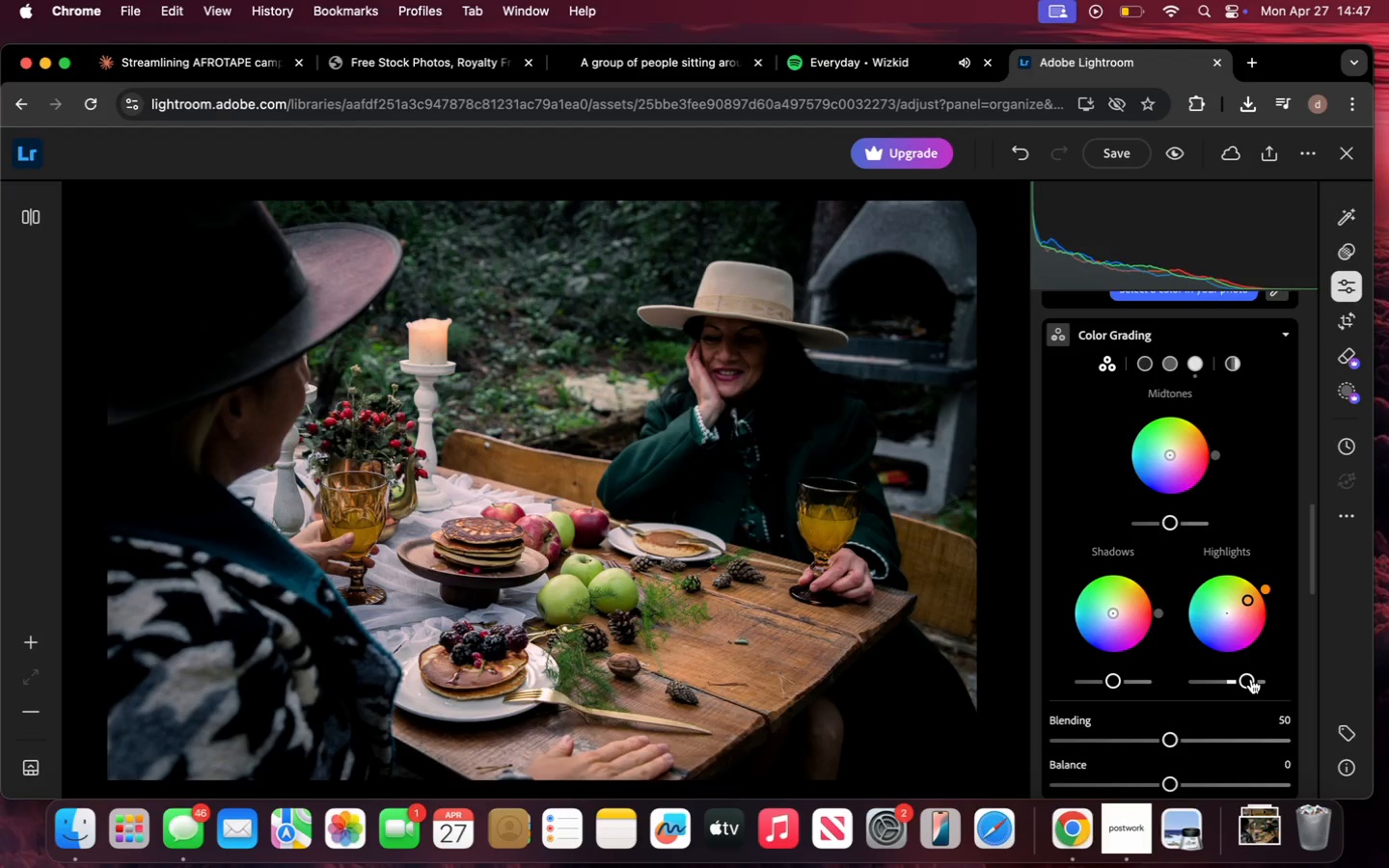 
left_click([1251, 679])
 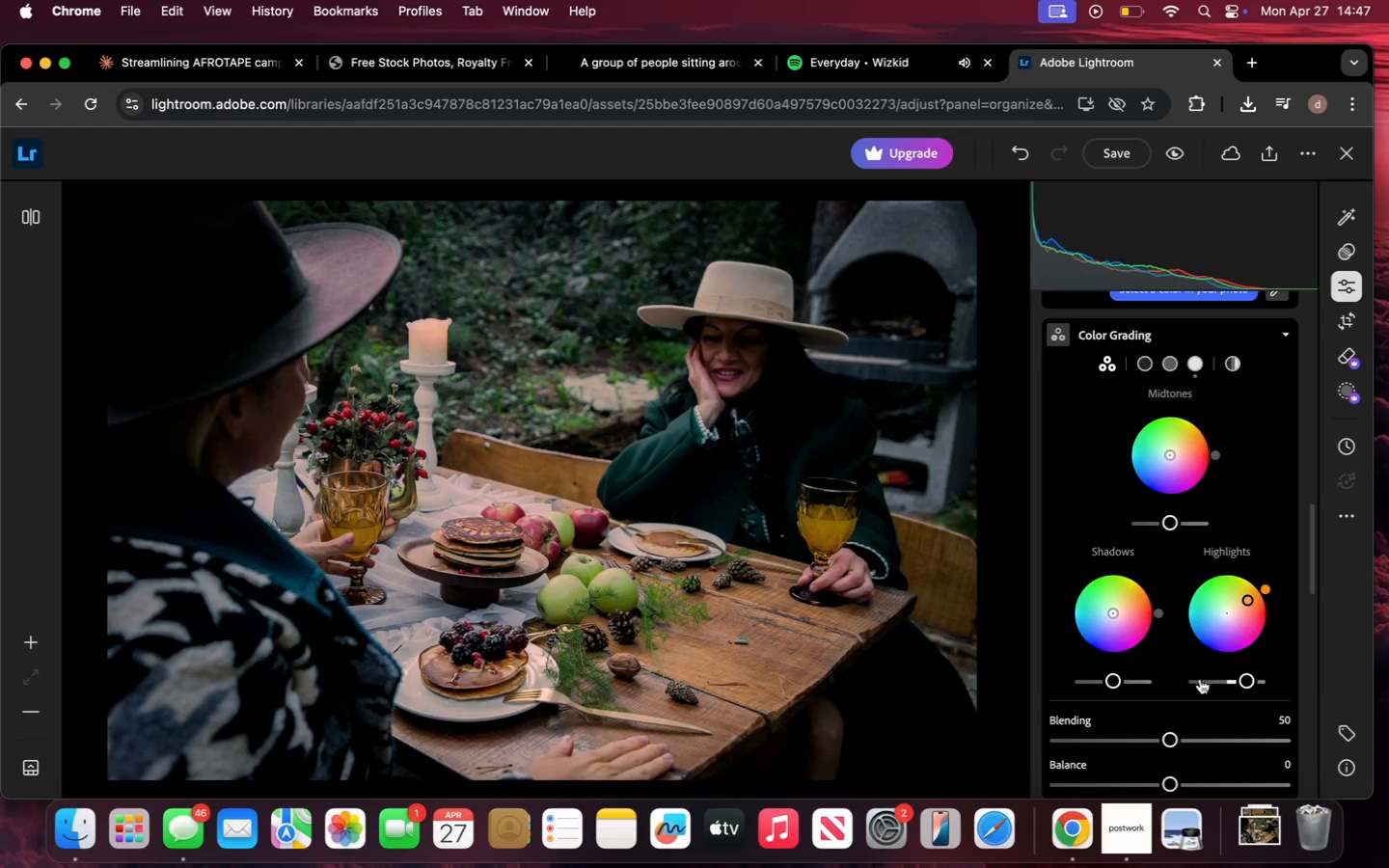 
left_click([1201, 679])
 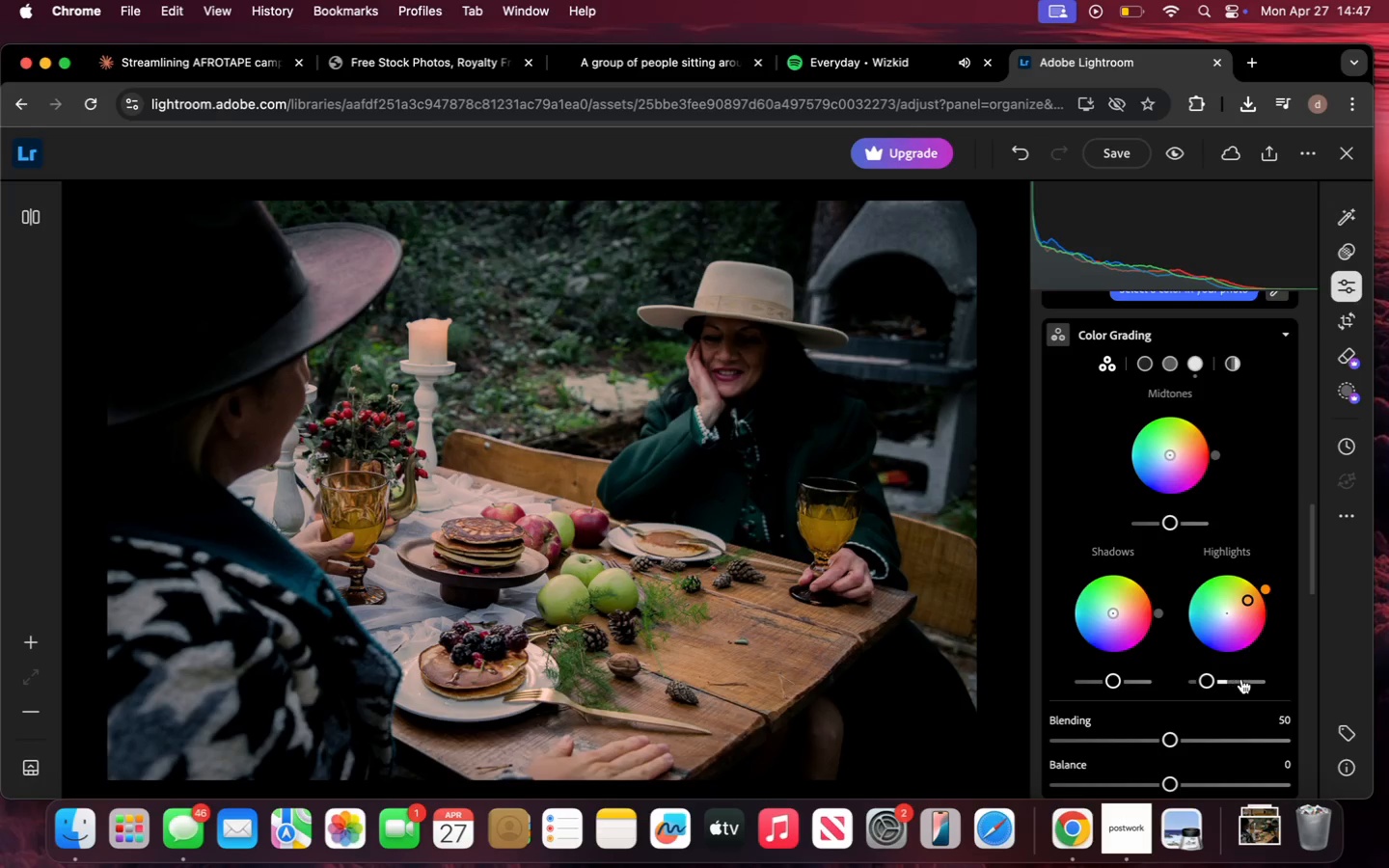 
left_click([1253, 679])
 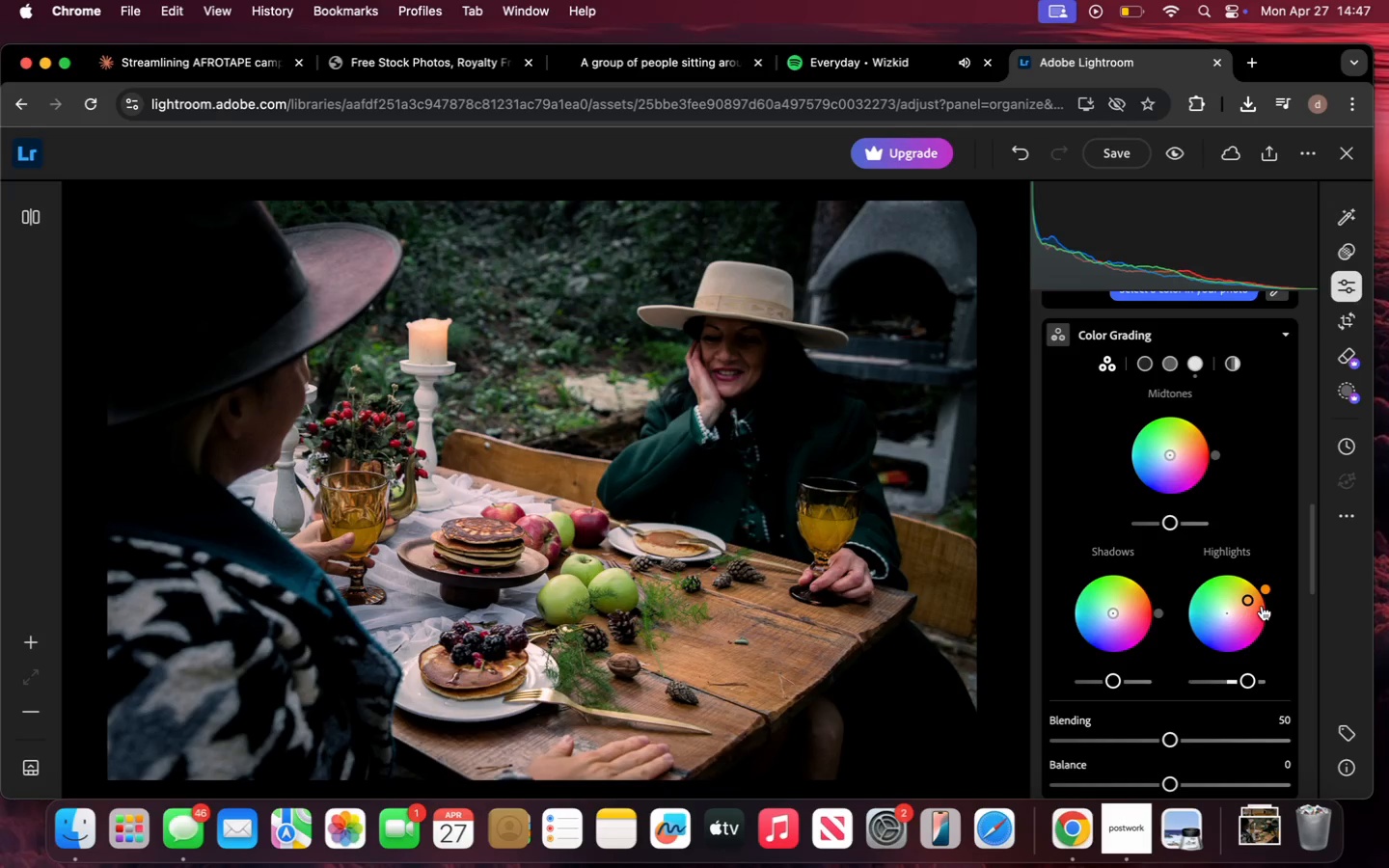 
left_click([1261, 607])
 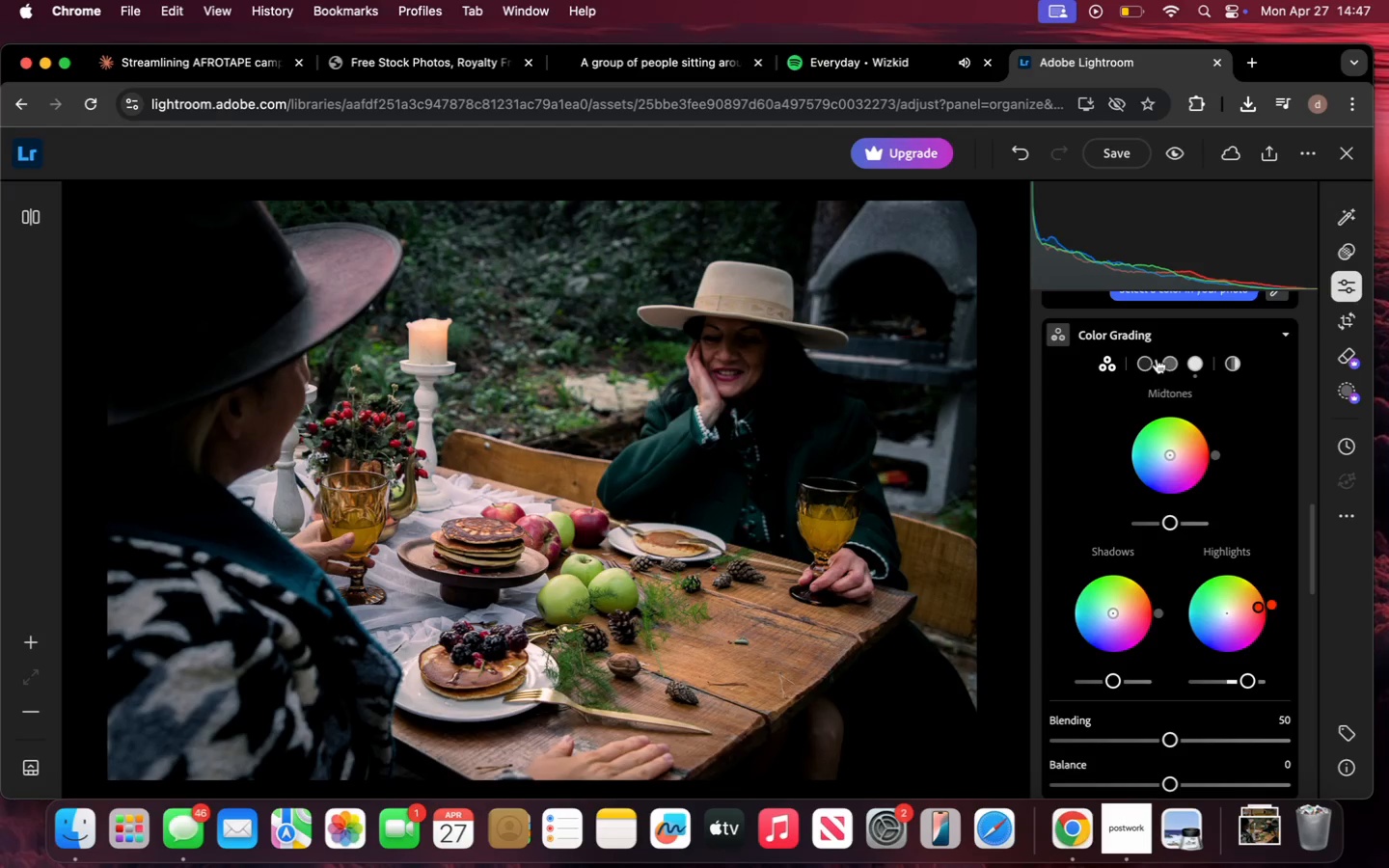 
wait(7.42)
 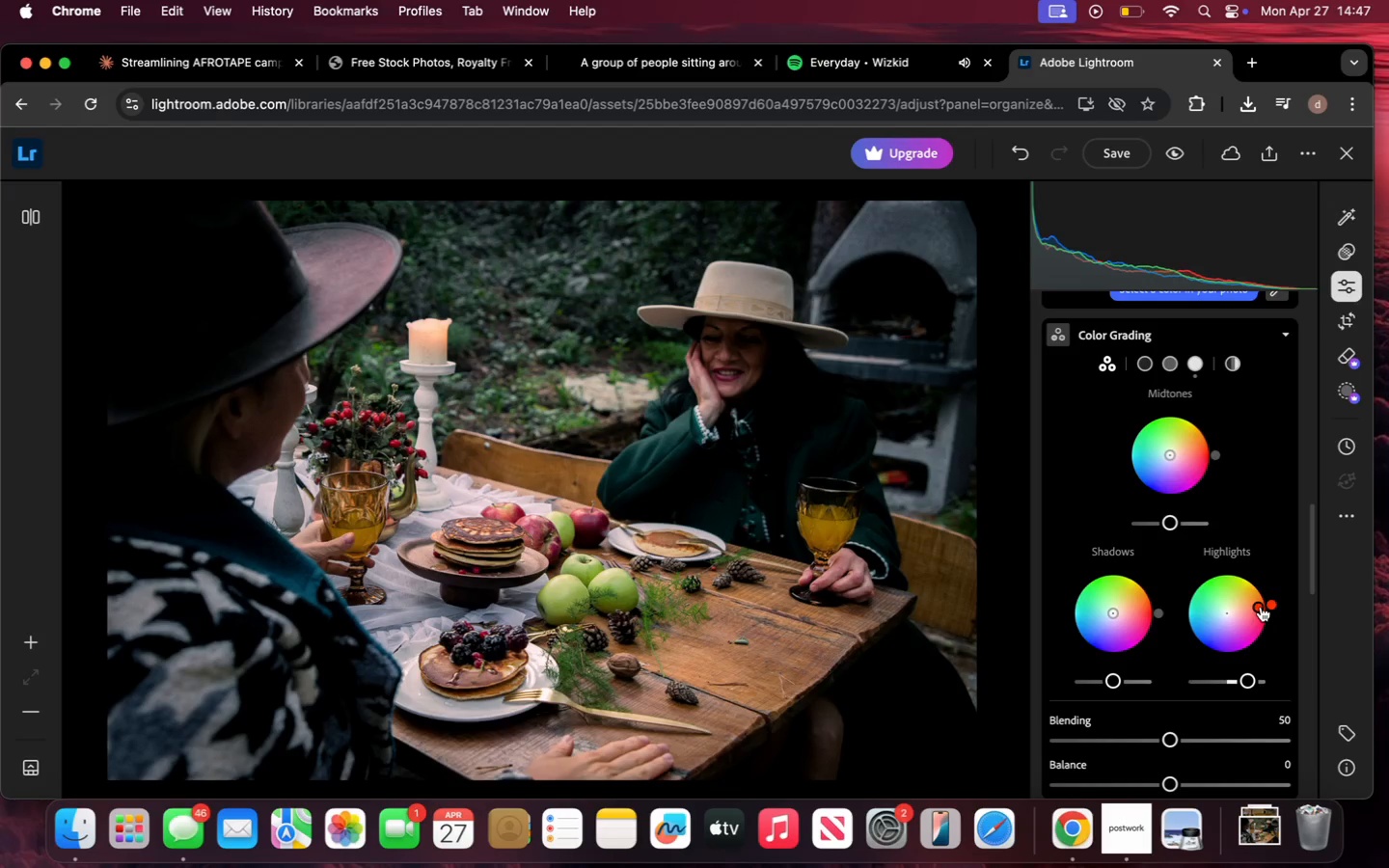 
left_click([1194, 365])
 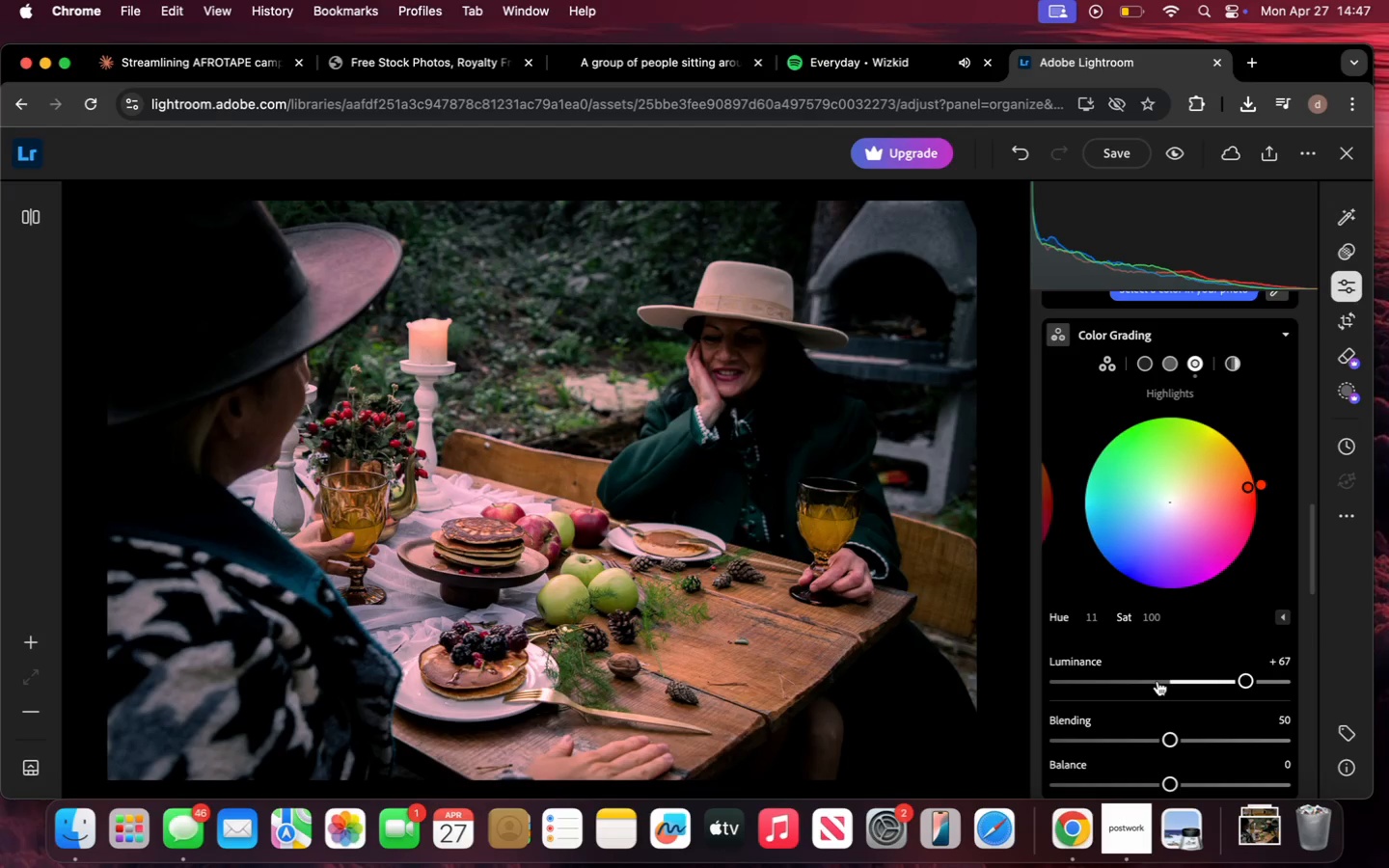 
left_click([1158, 681])
 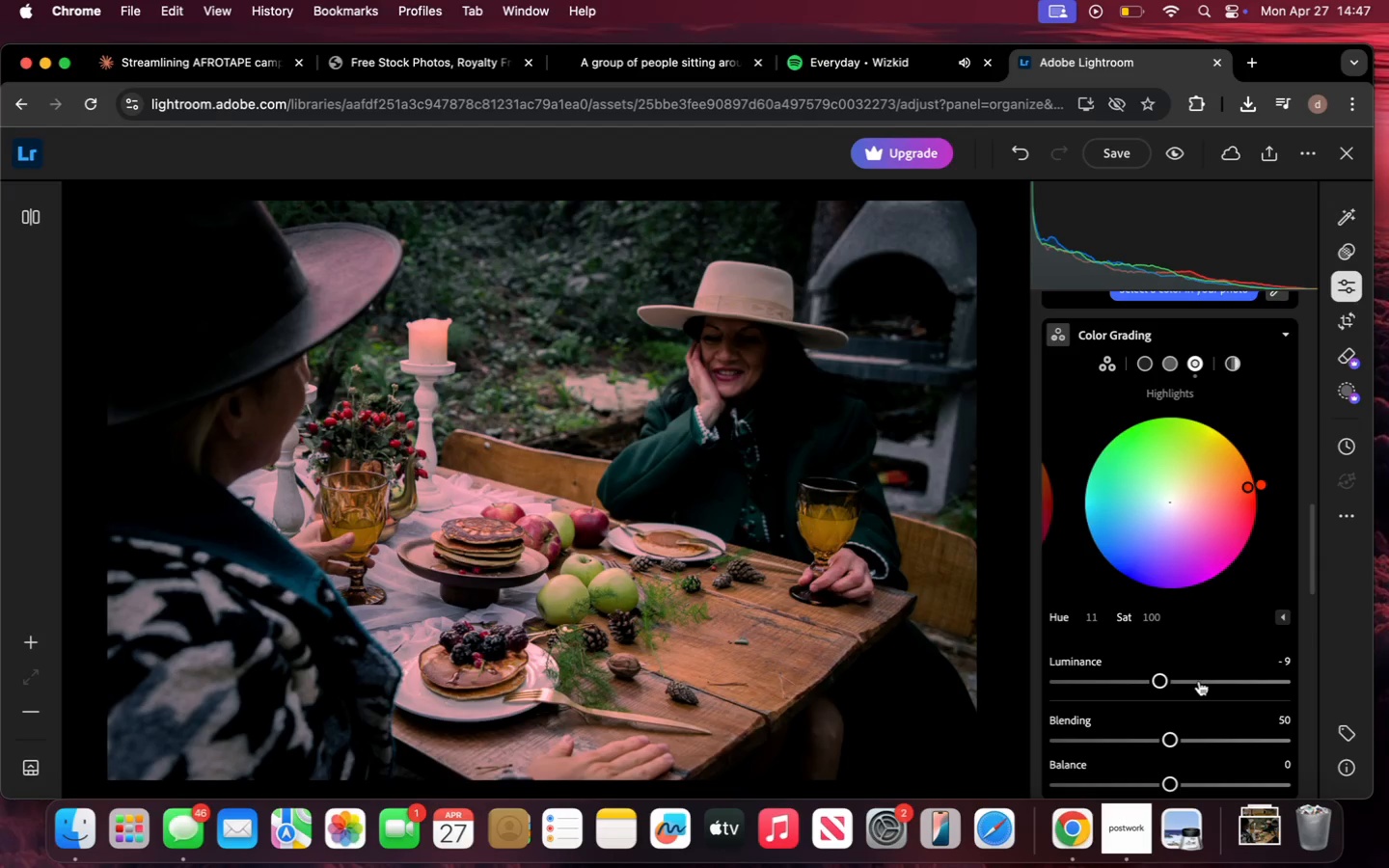 
left_click([1200, 681])
 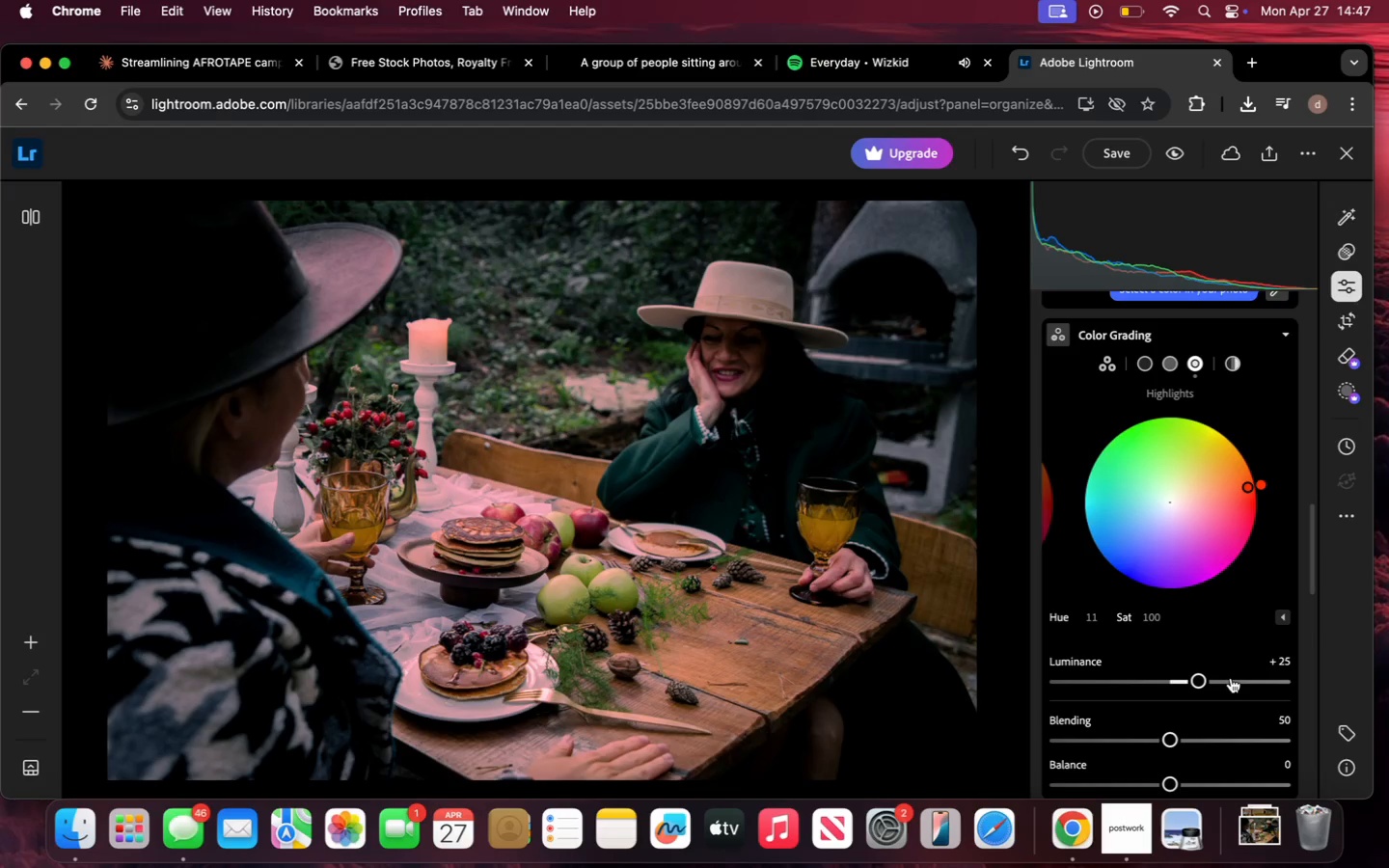 
left_click([1231, 677])
 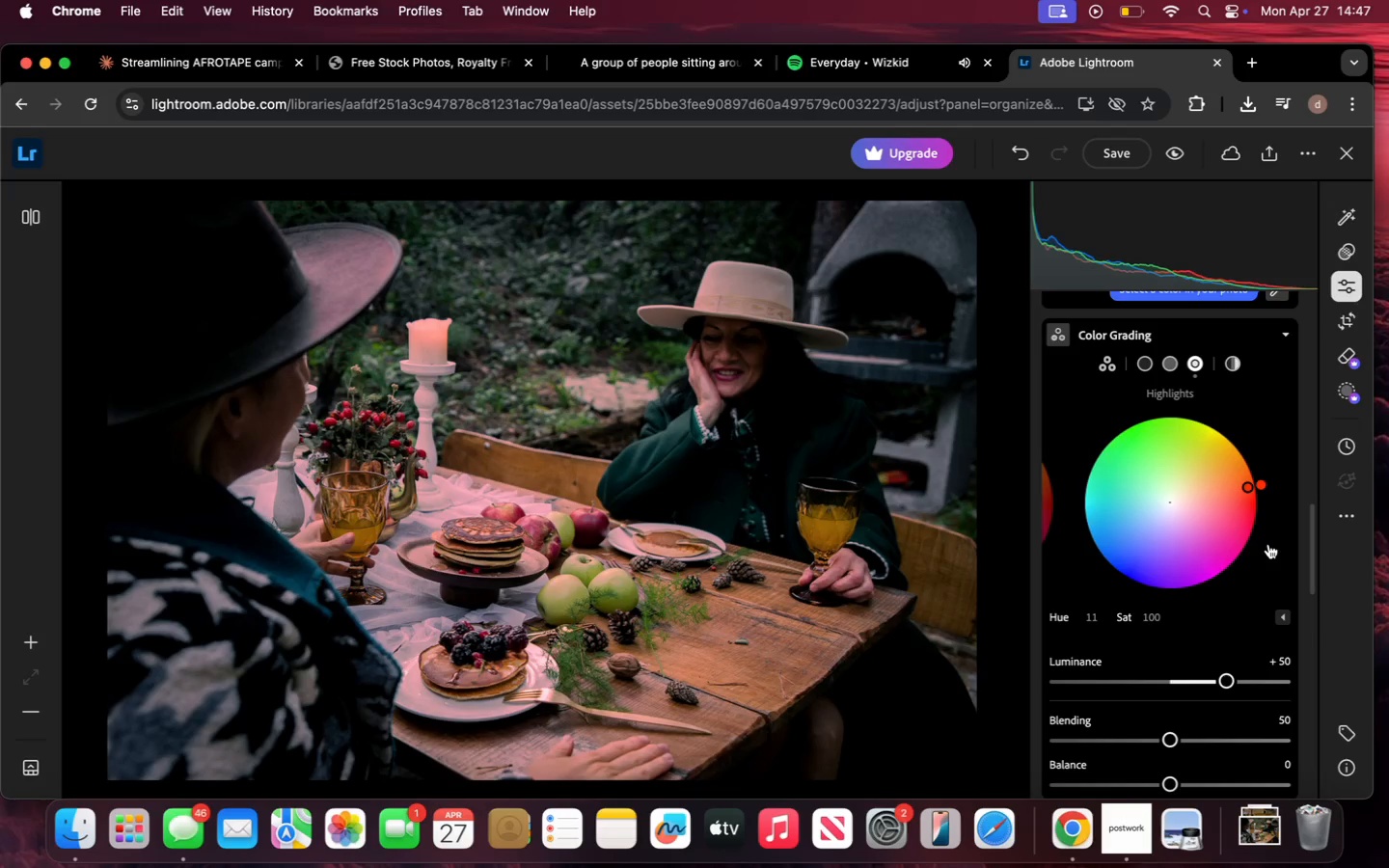 
scroll: coordinate [1231, 517], scroll_direction: down, amount: 29.0
 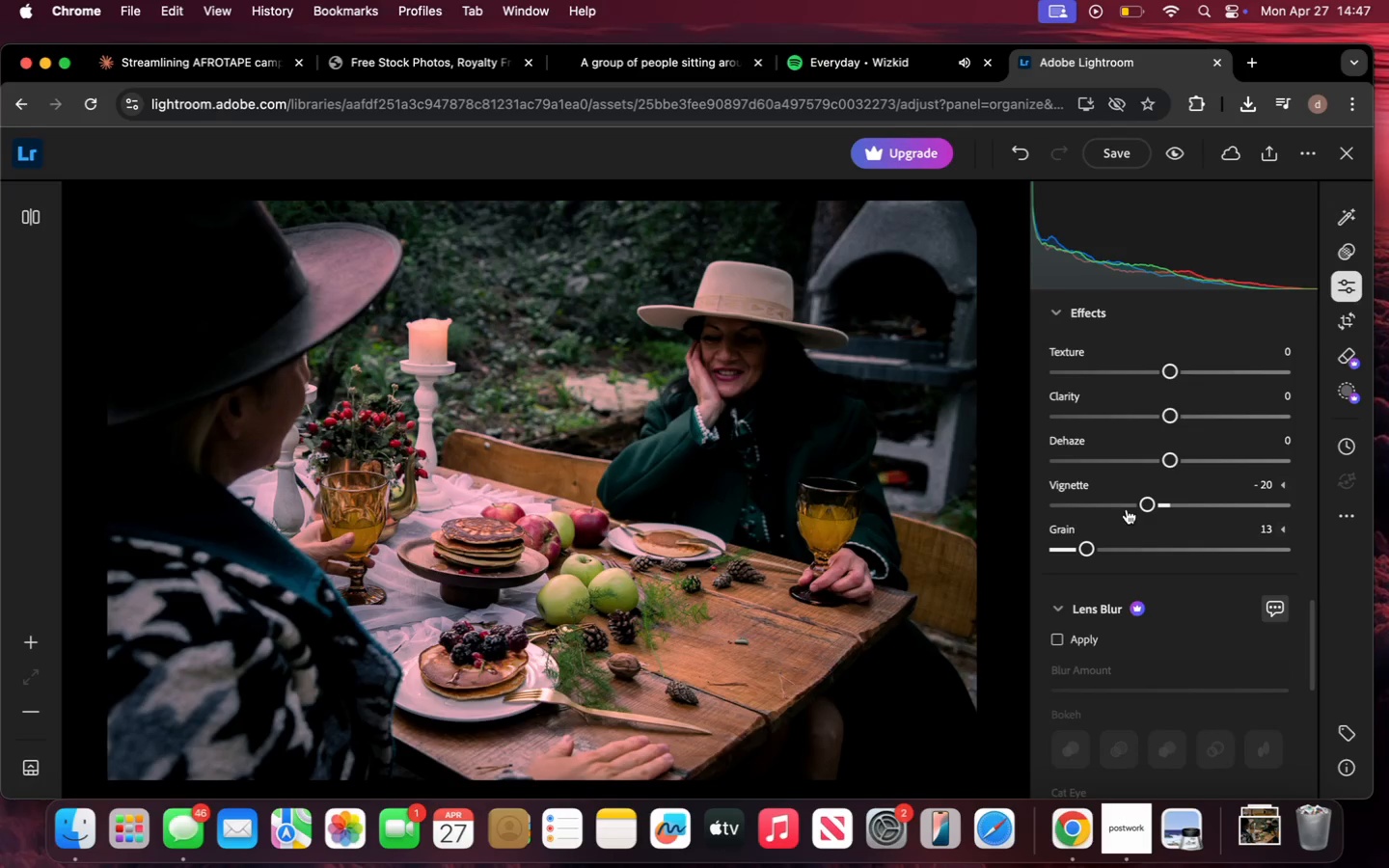 
left_click([1133, 504])
 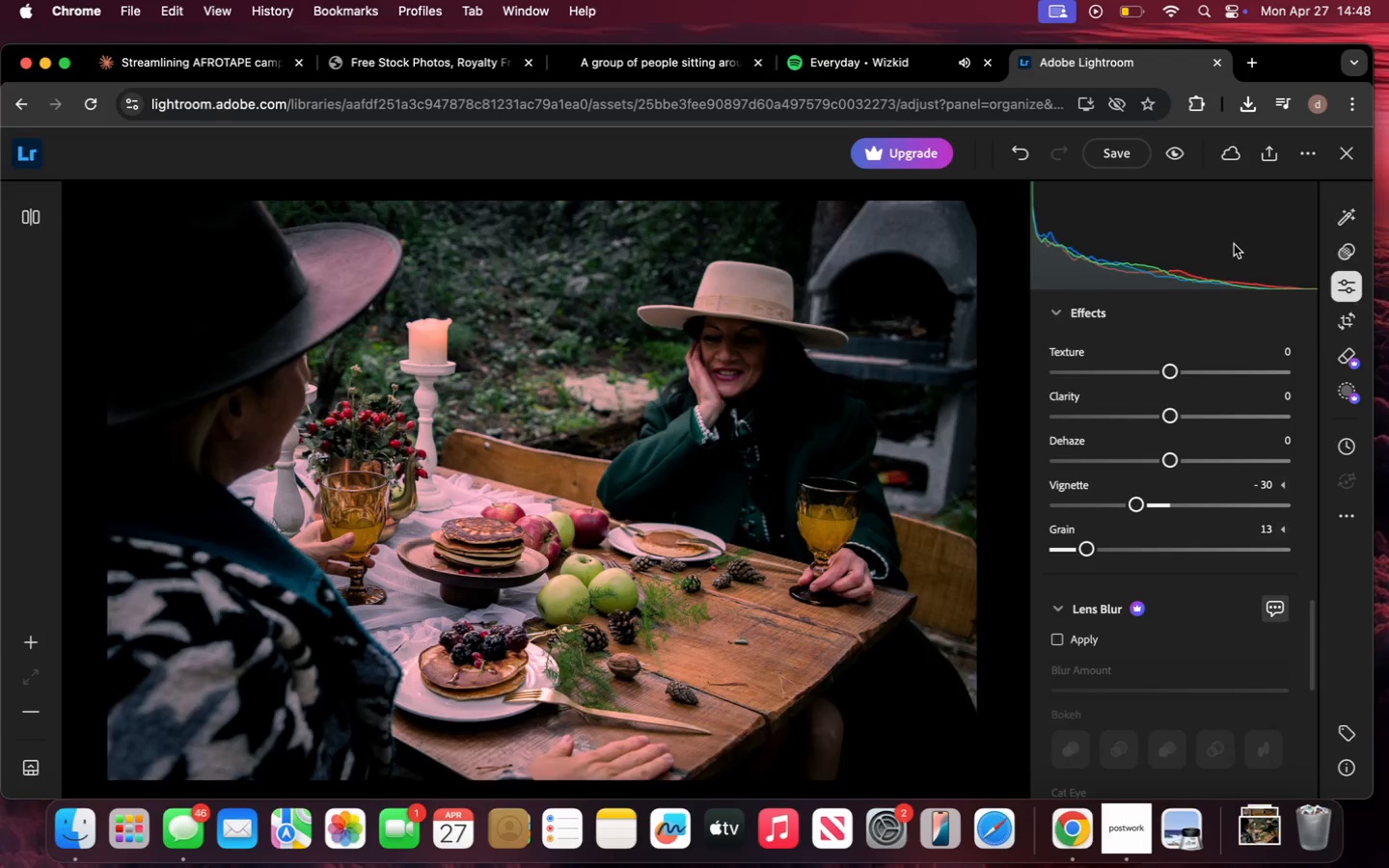 
left_click([1266, 155])
 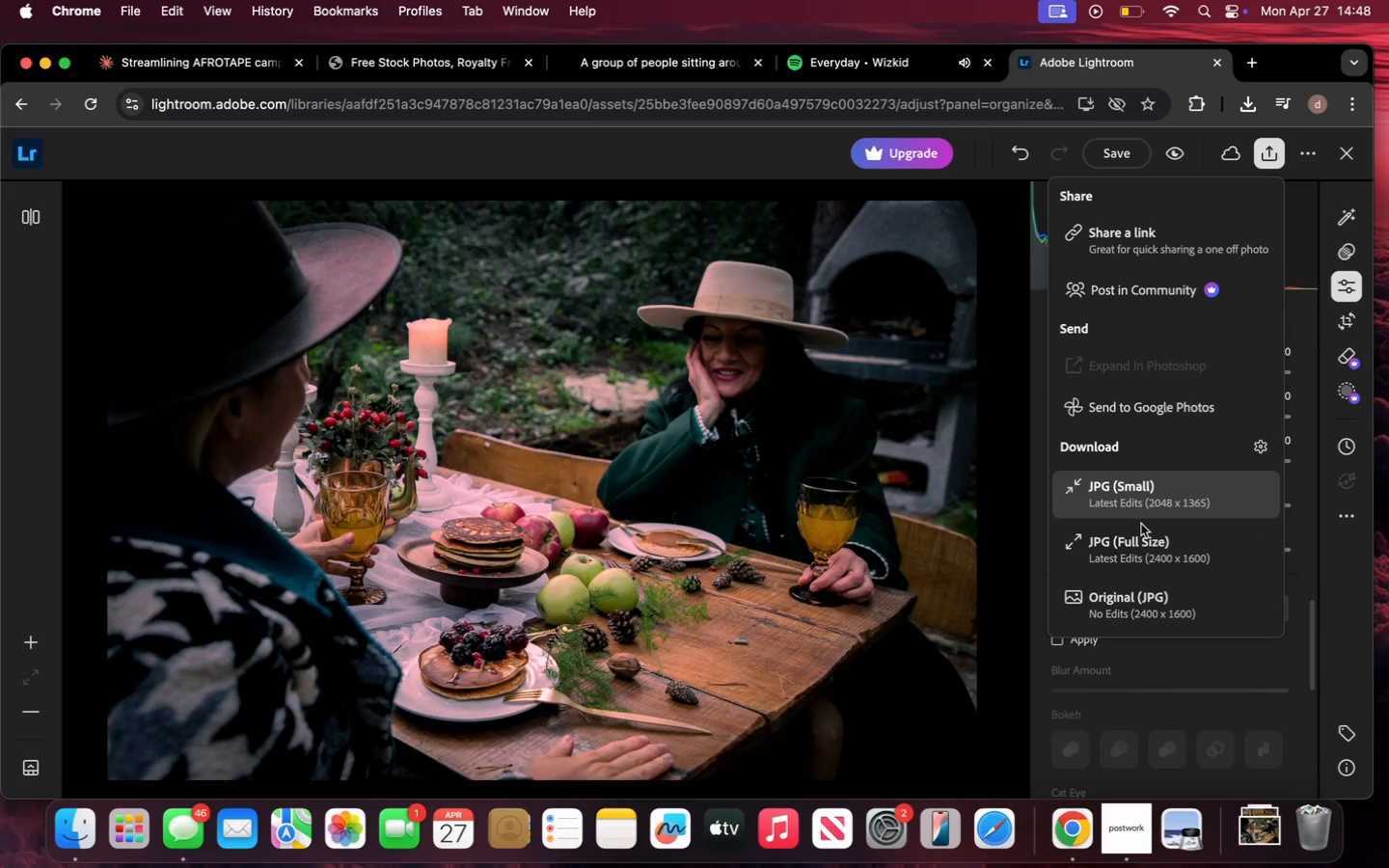 
left_click([1139, 546])
 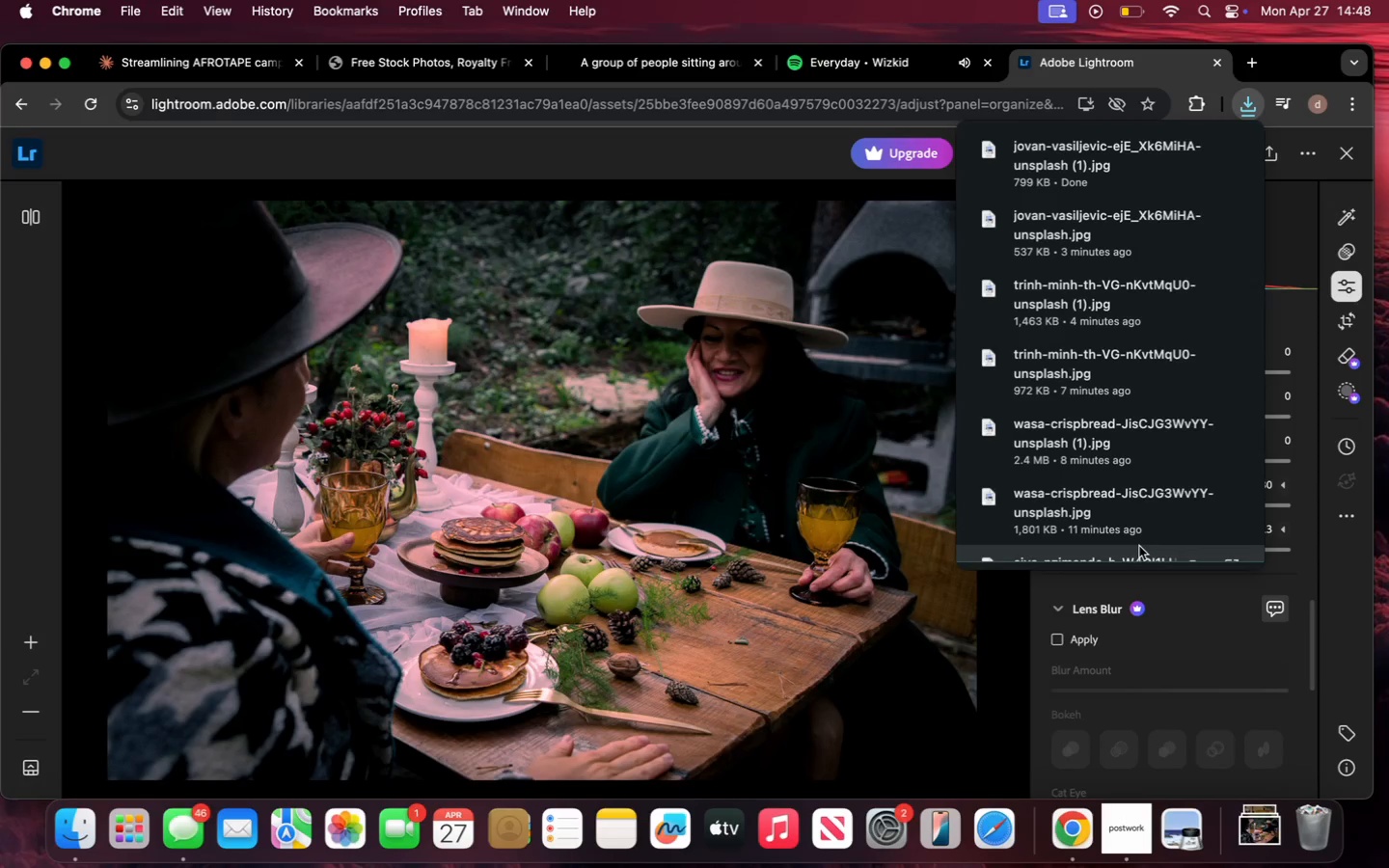 
wait(25.15)
 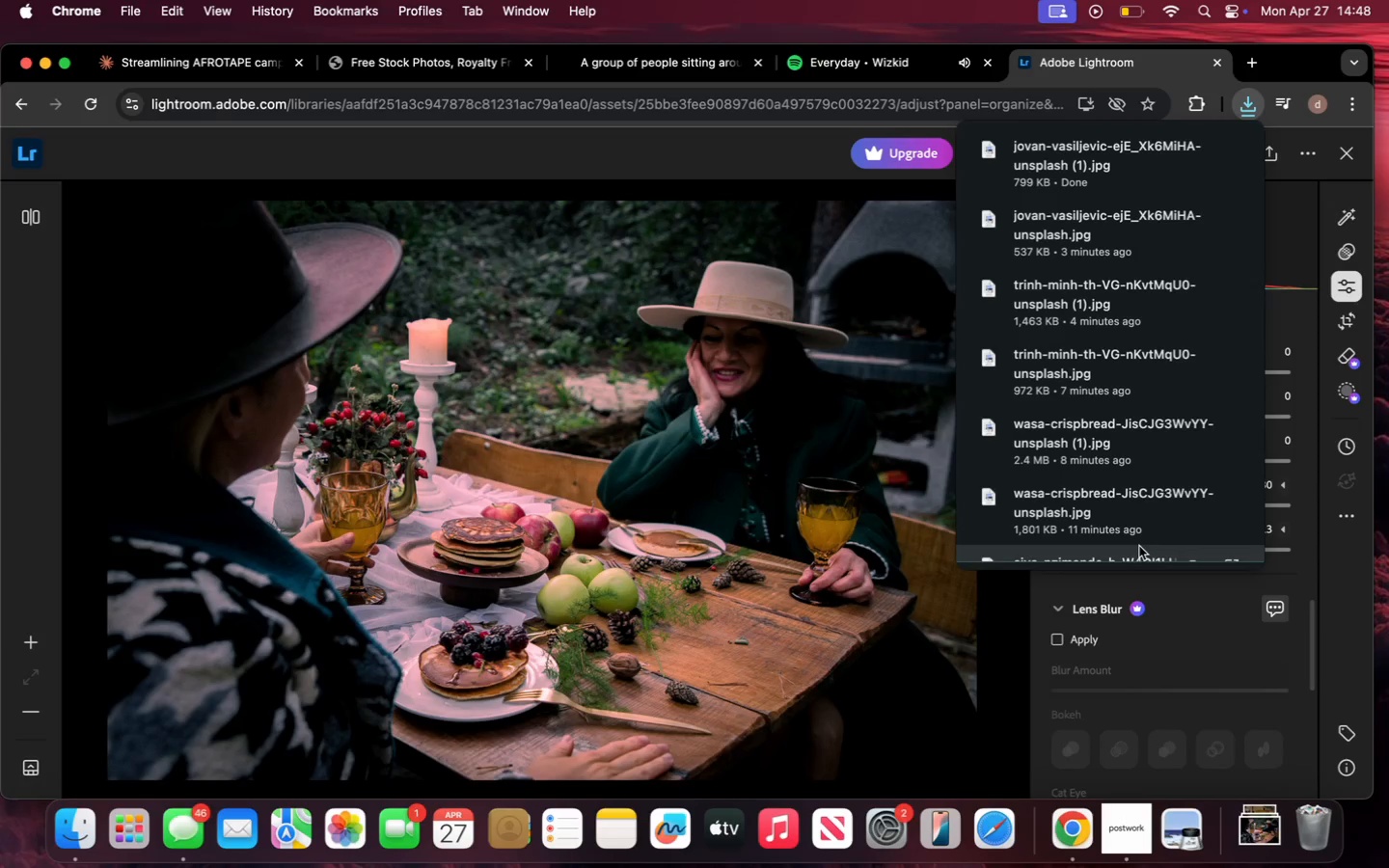 
left_click([71, 823])
 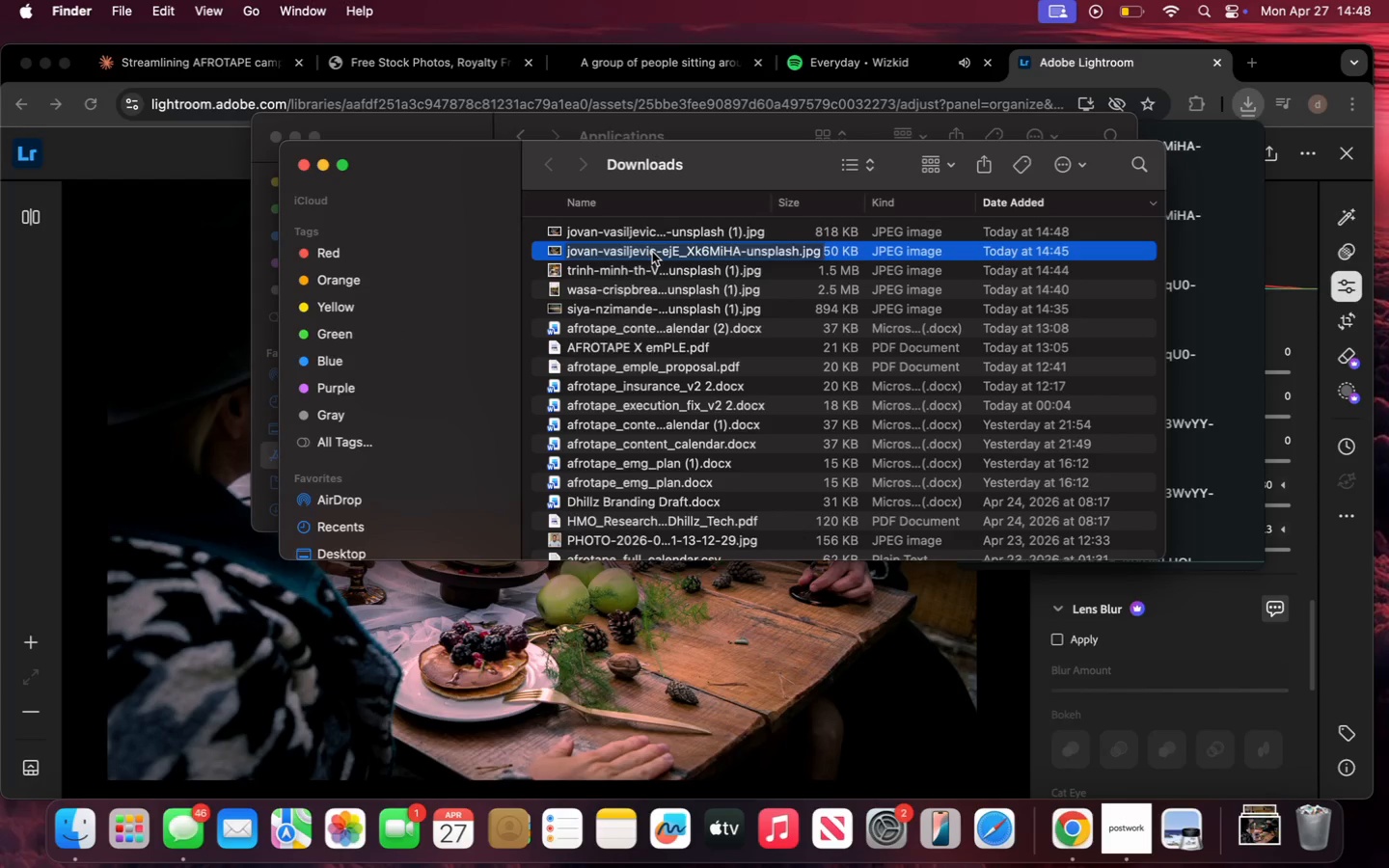 
right_click([652, 252])
 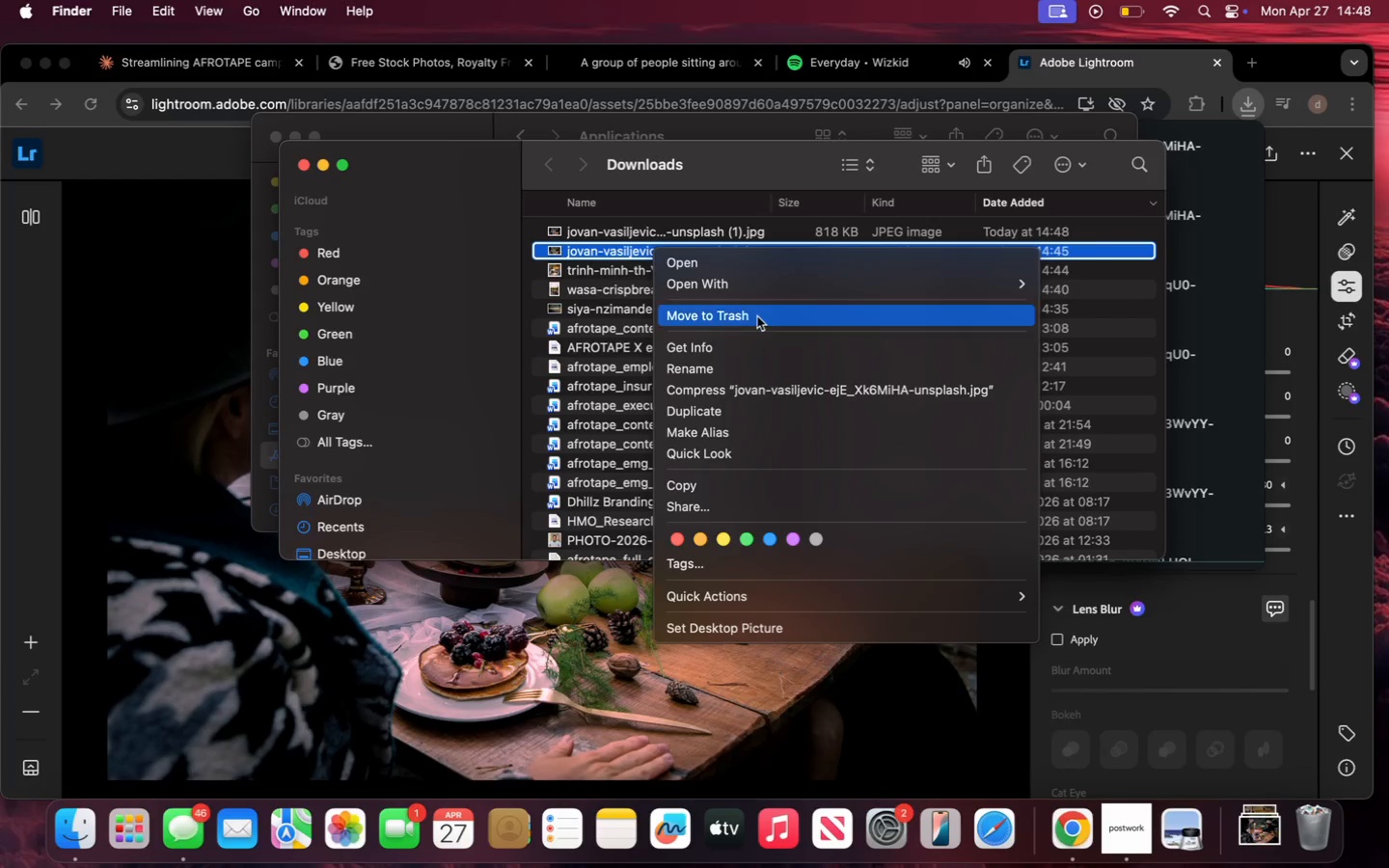 
left_click([756, 315])
 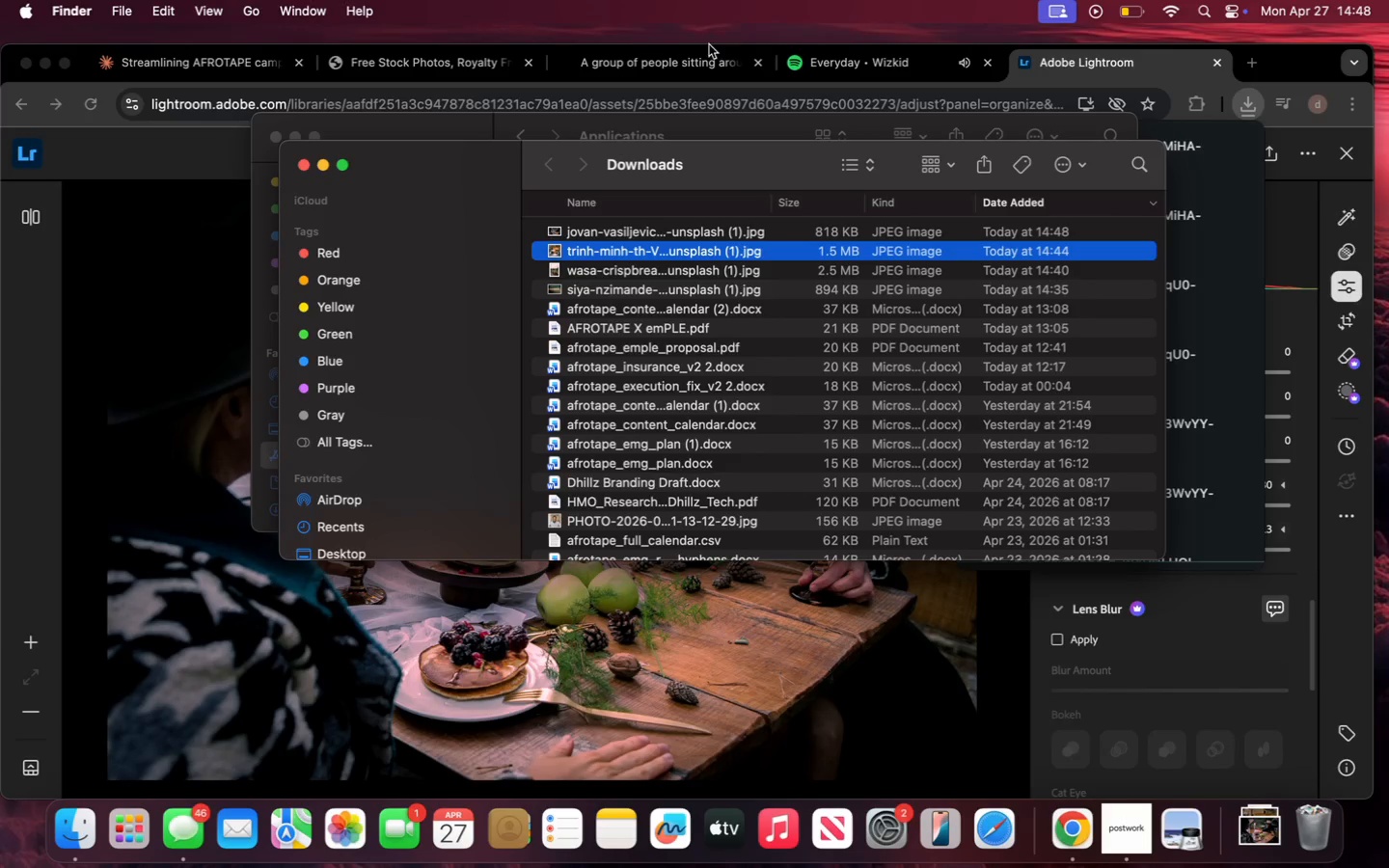 
left_click([669, 62])
 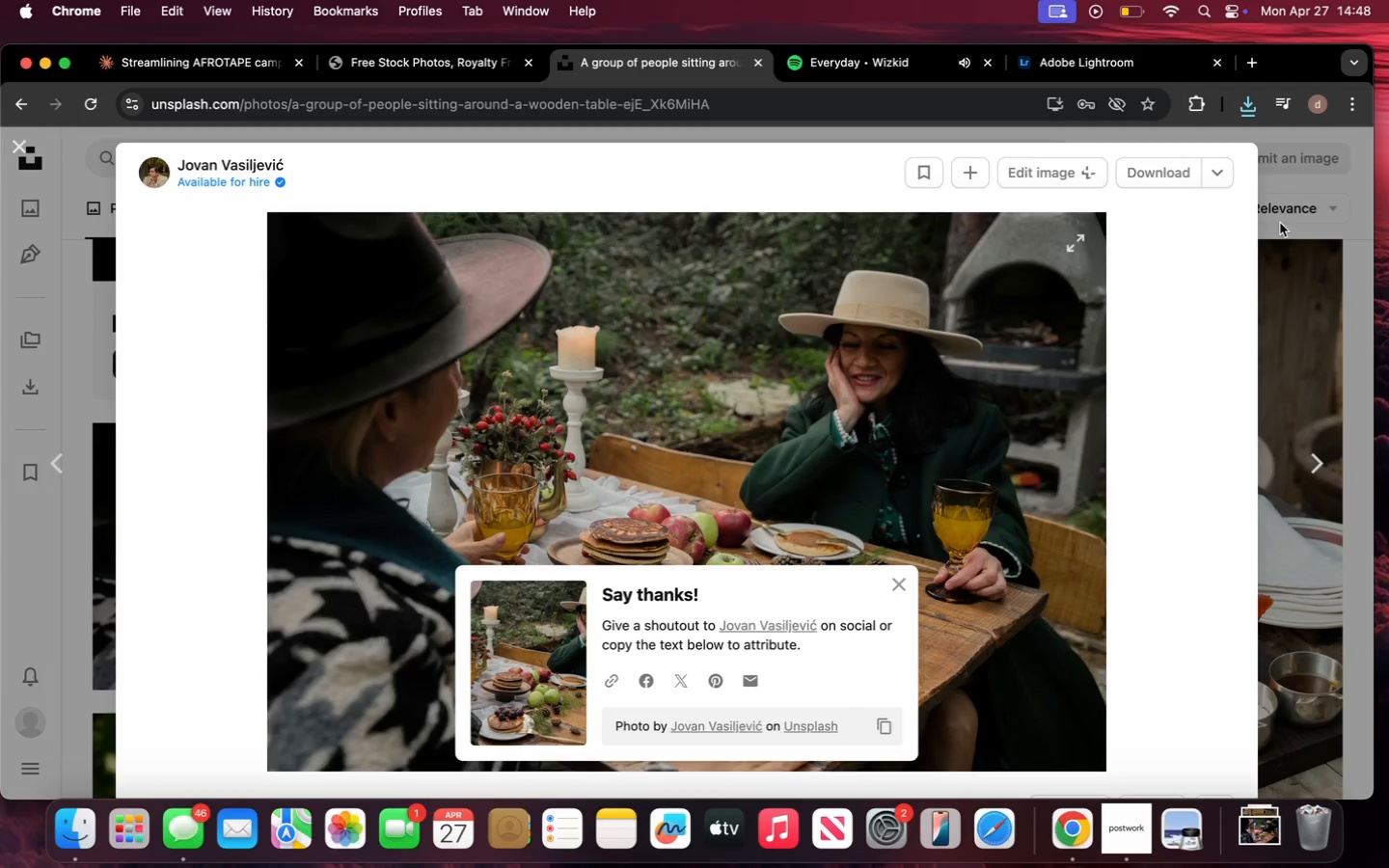 
left_click([1319, 234])
 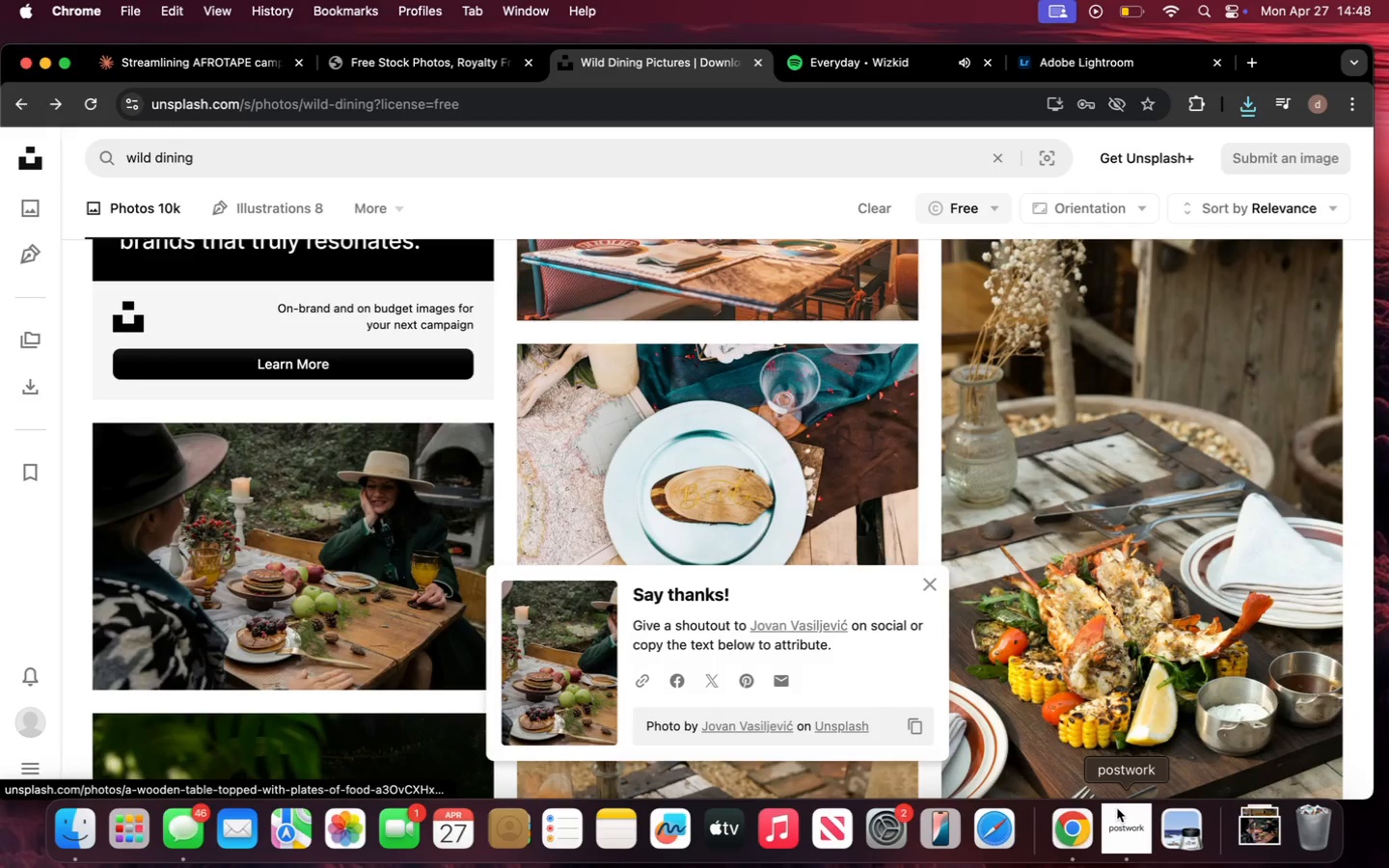 
left_click([1117, 823])